 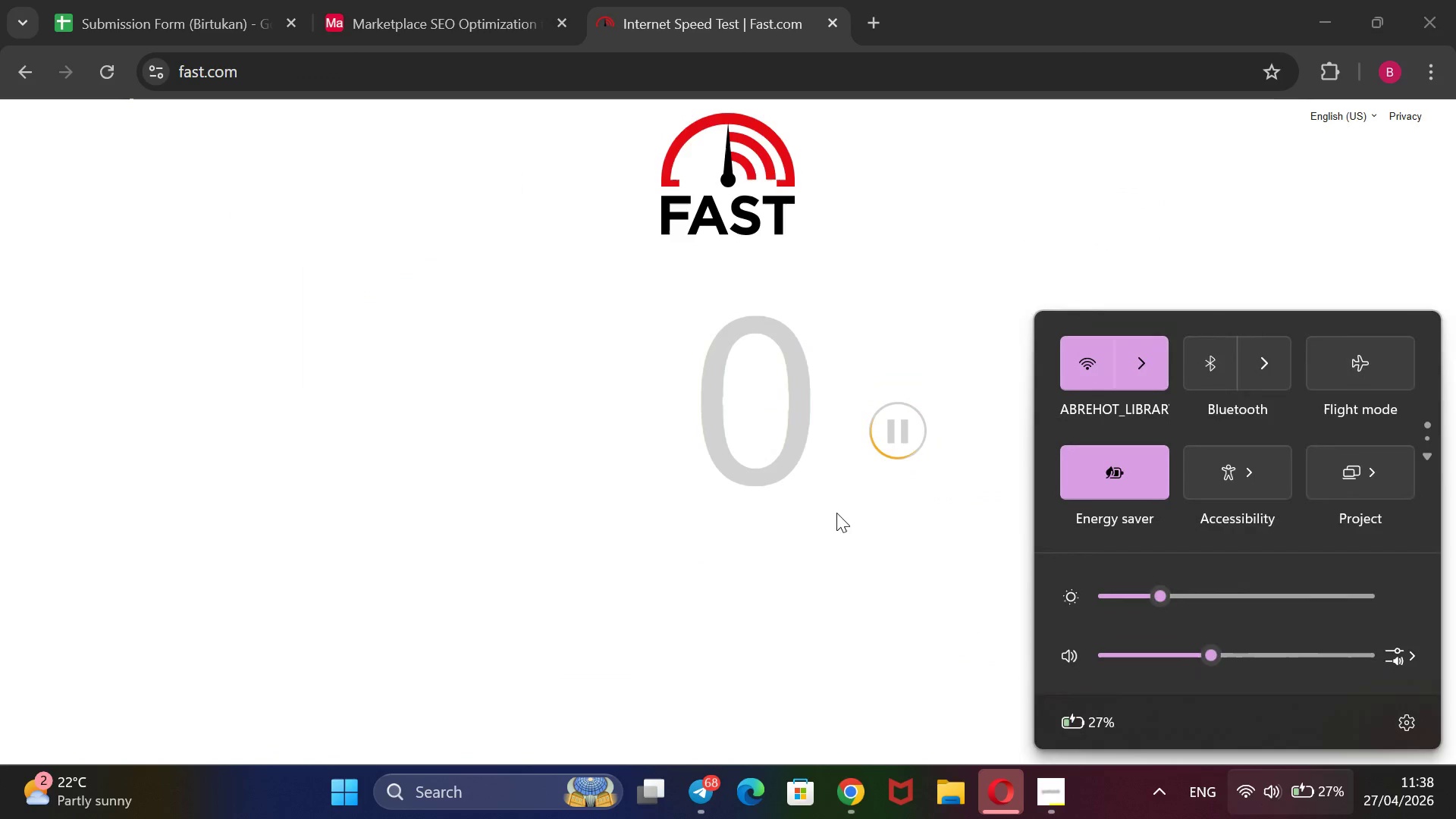 
left_click([896, 329])
 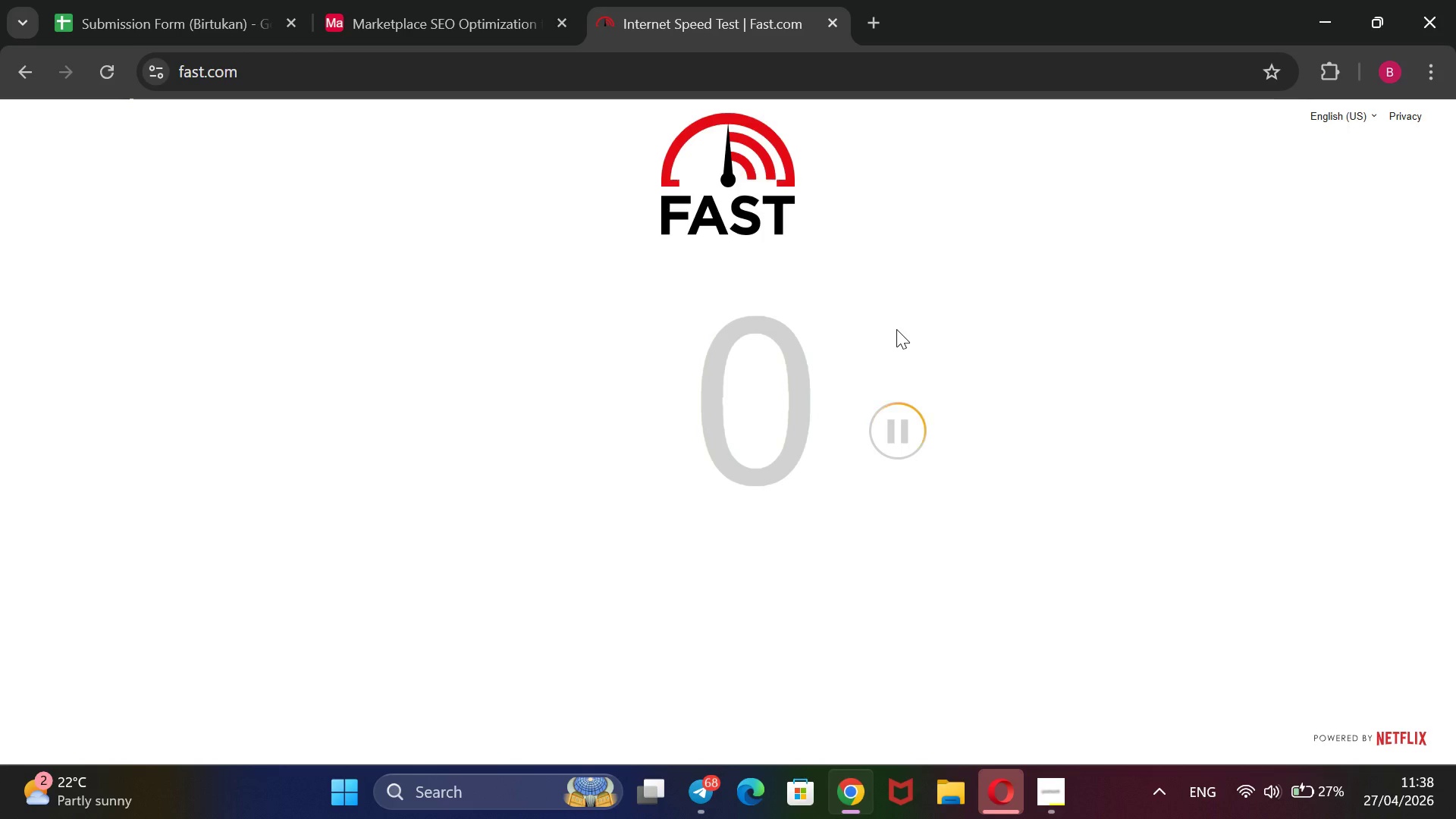 
wait(12.45)
 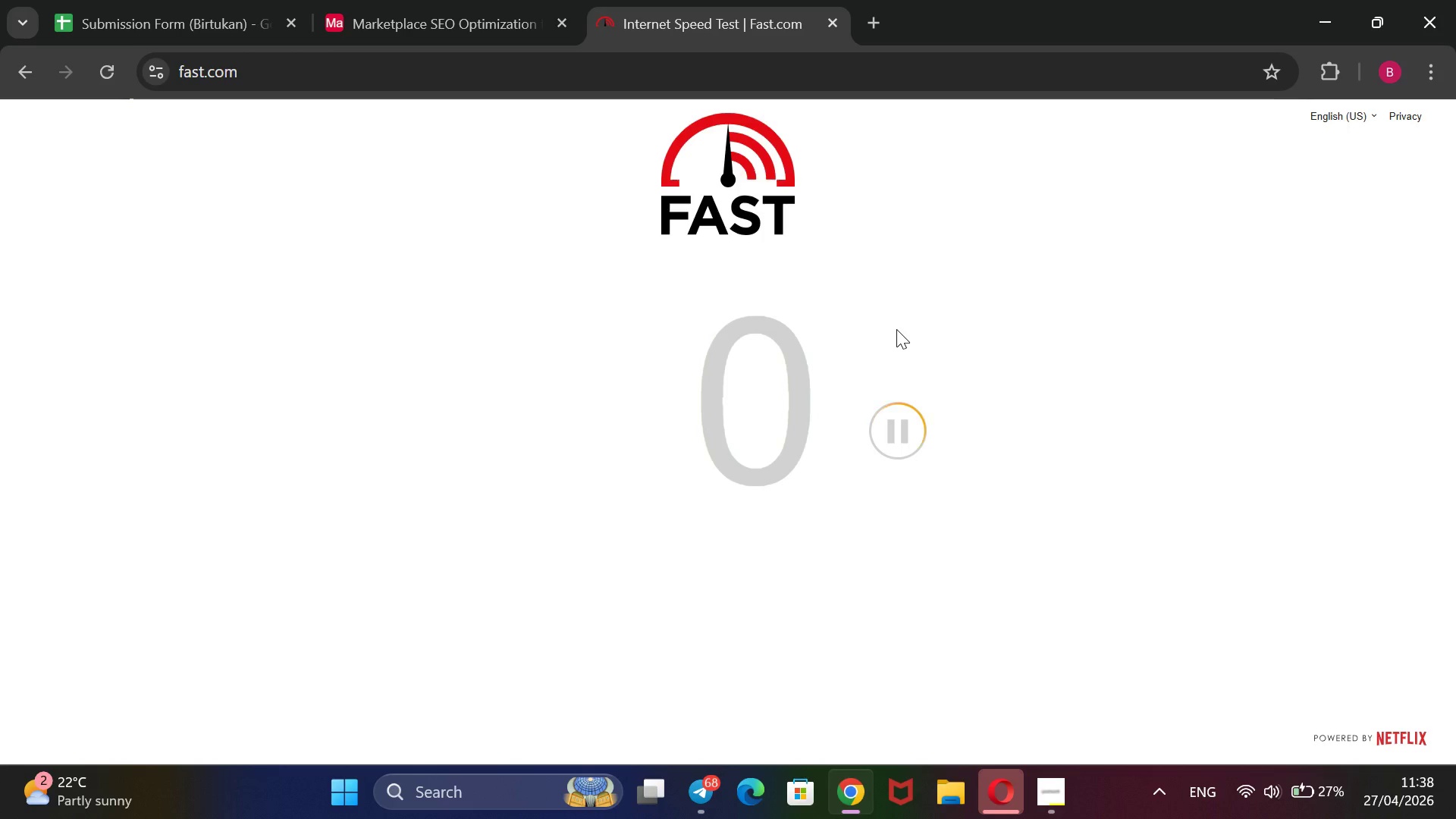 
left_click([1239, 795])
 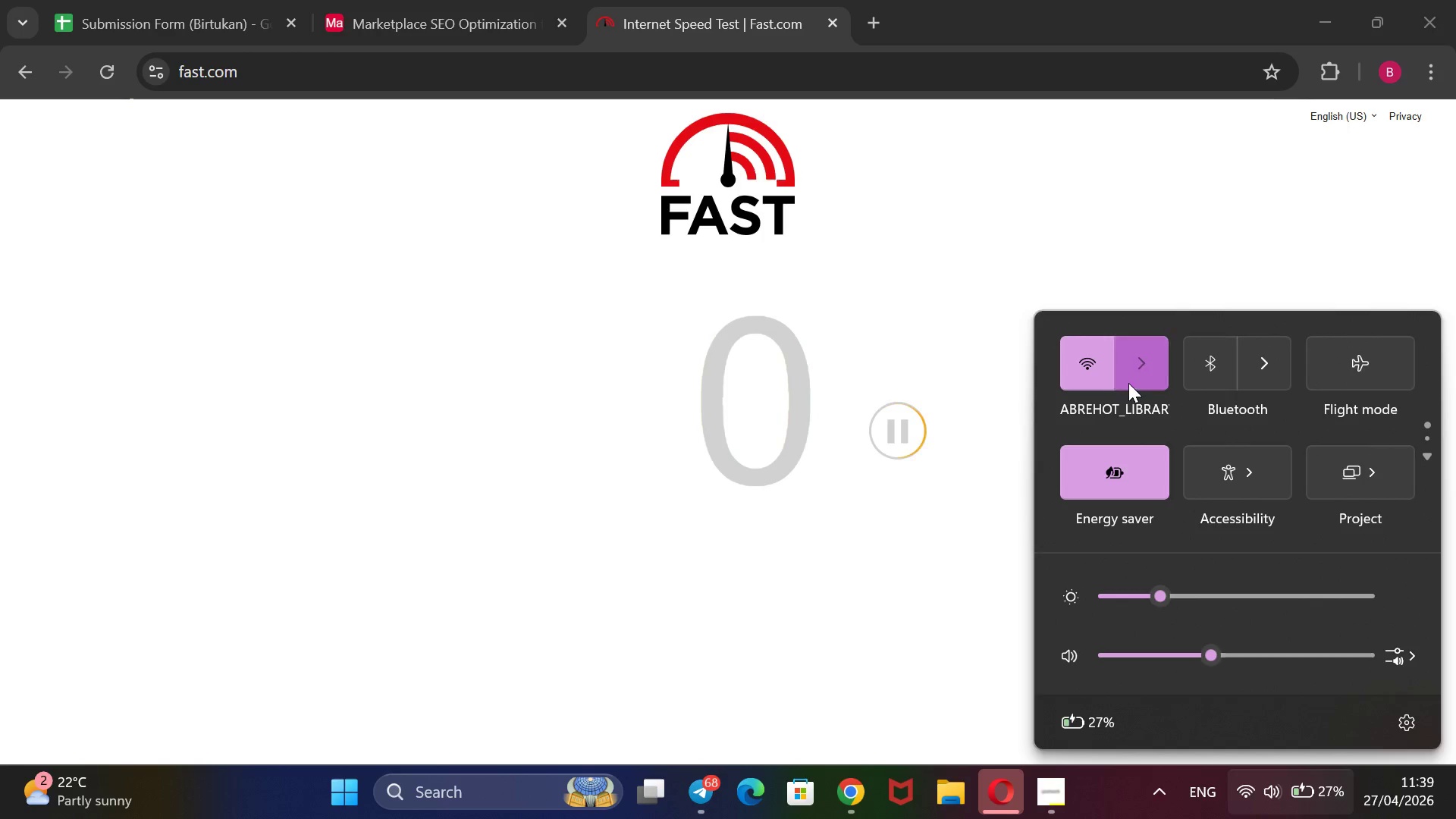 
left_click([1128, 383])